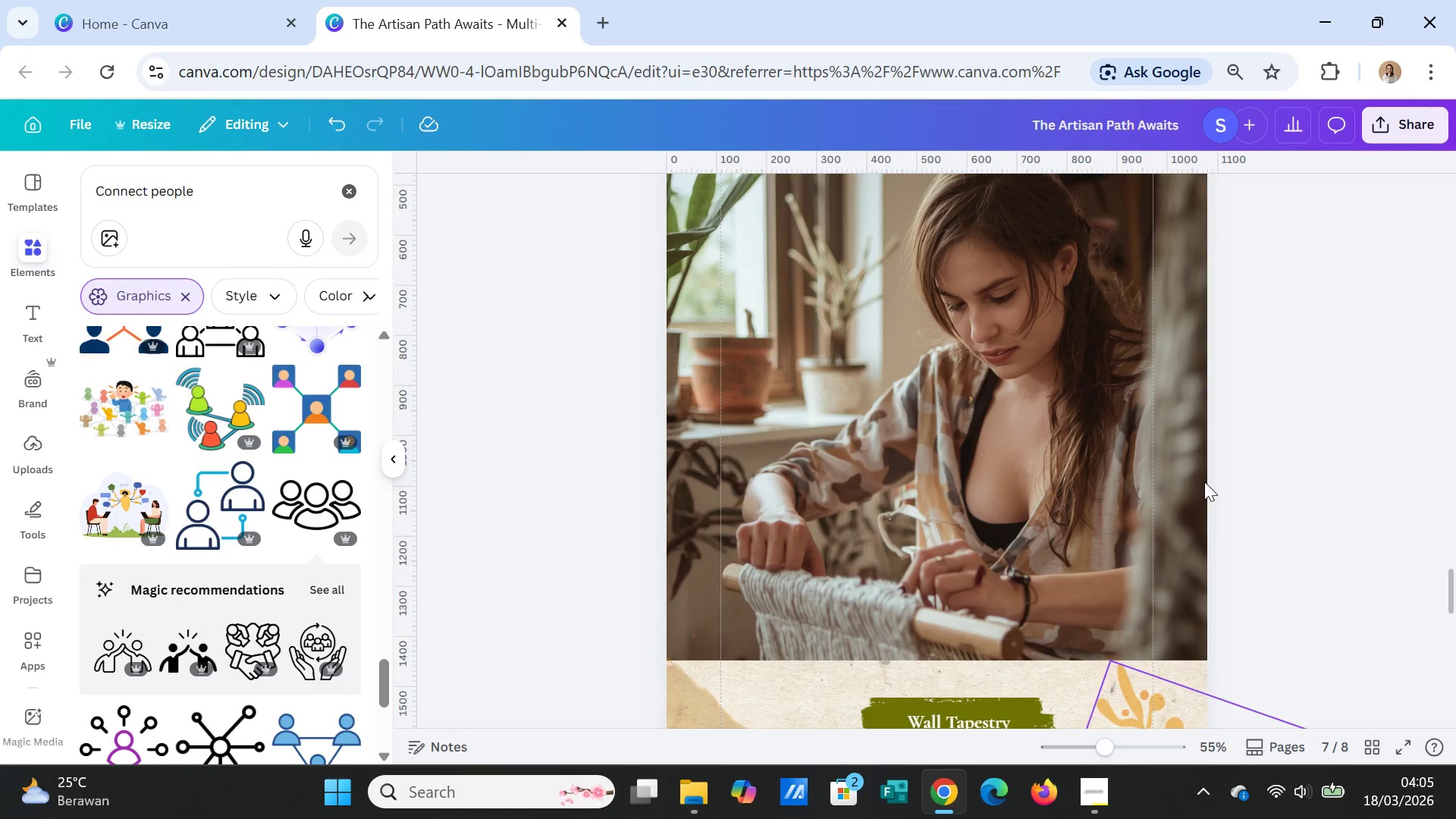 
scroll: coordinate [1204, 482], scroll_direction: down, amount: 6.0
 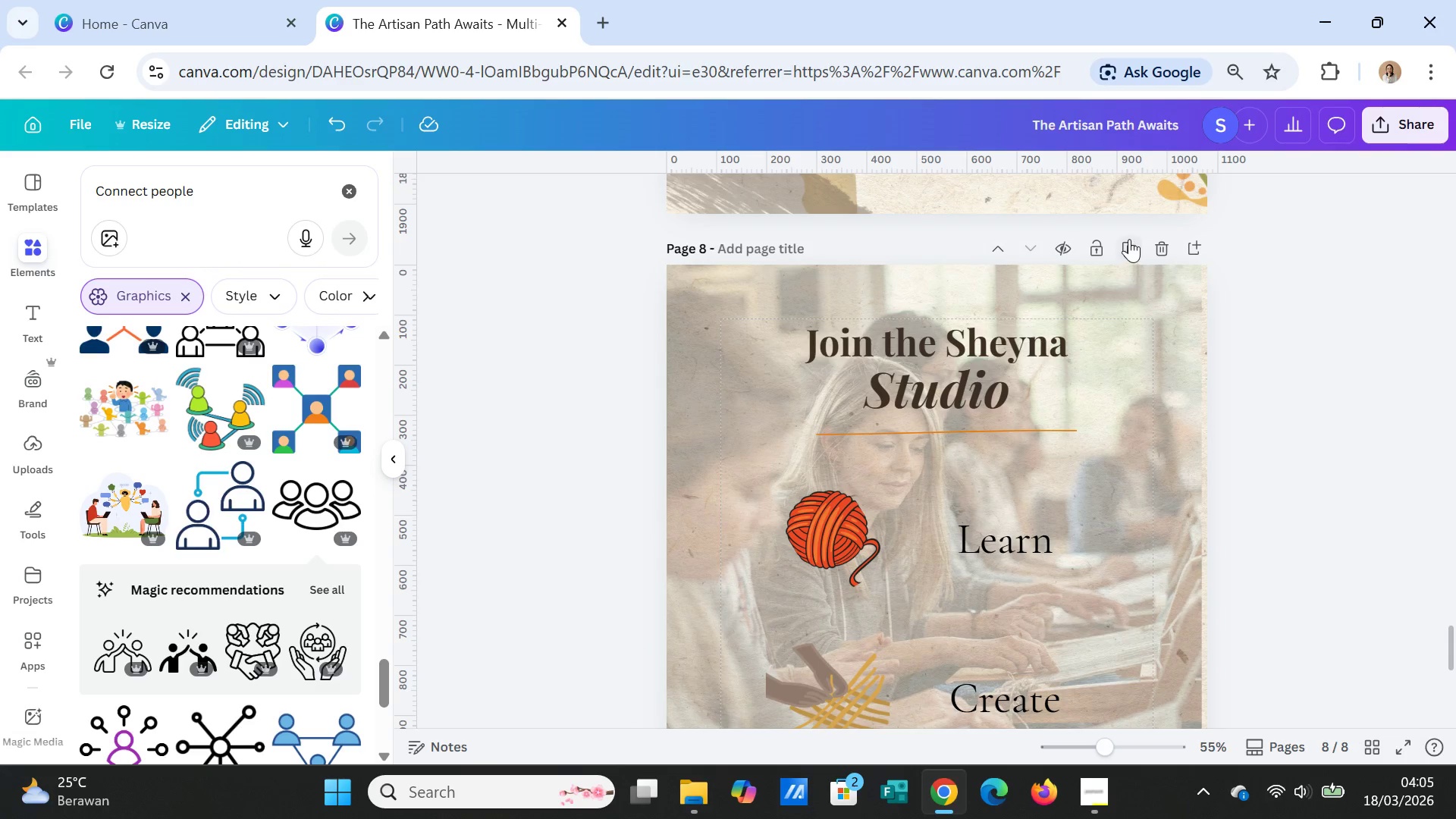 
left_click([1129, 239])
 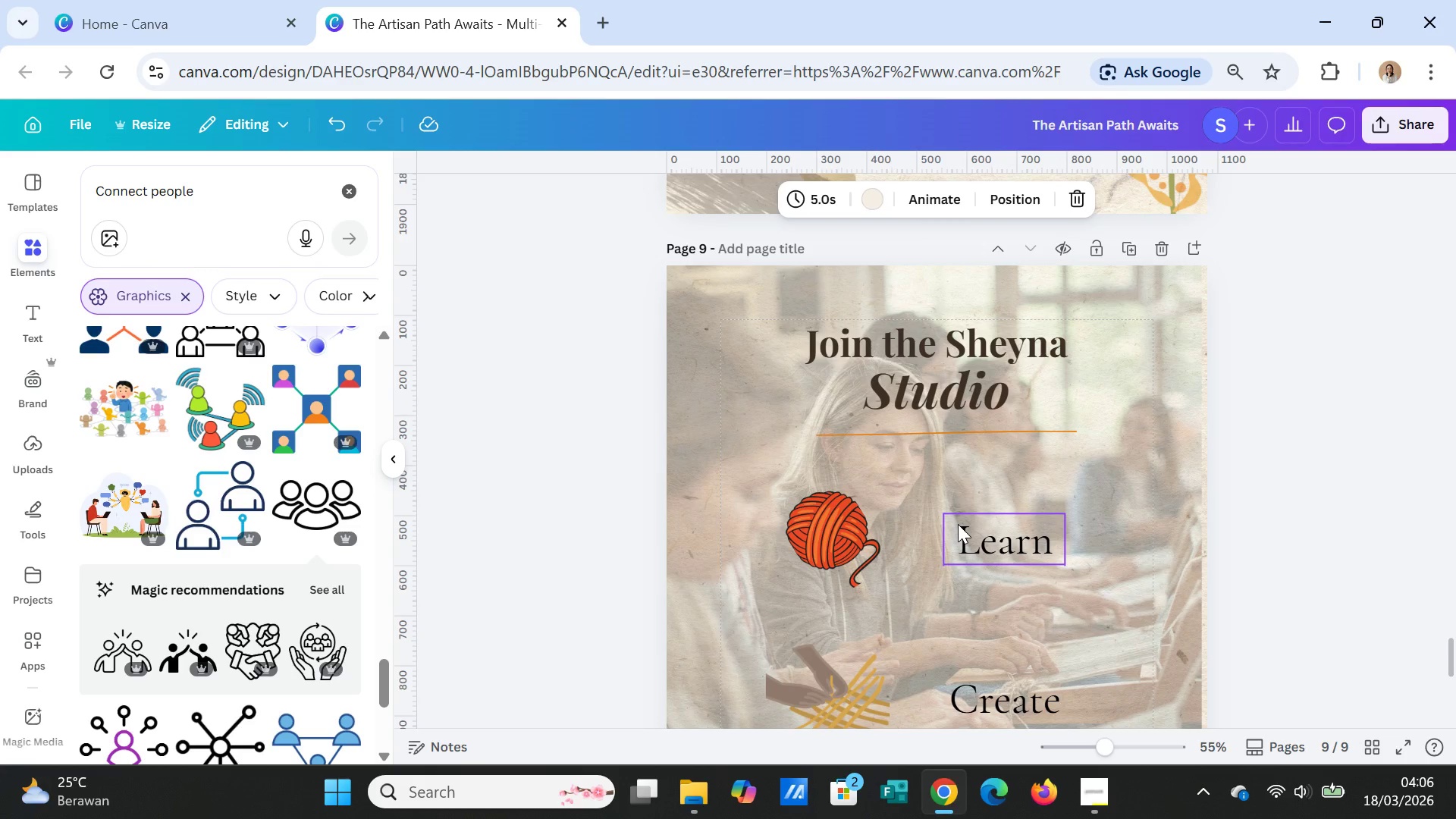 
wait(55.17)
 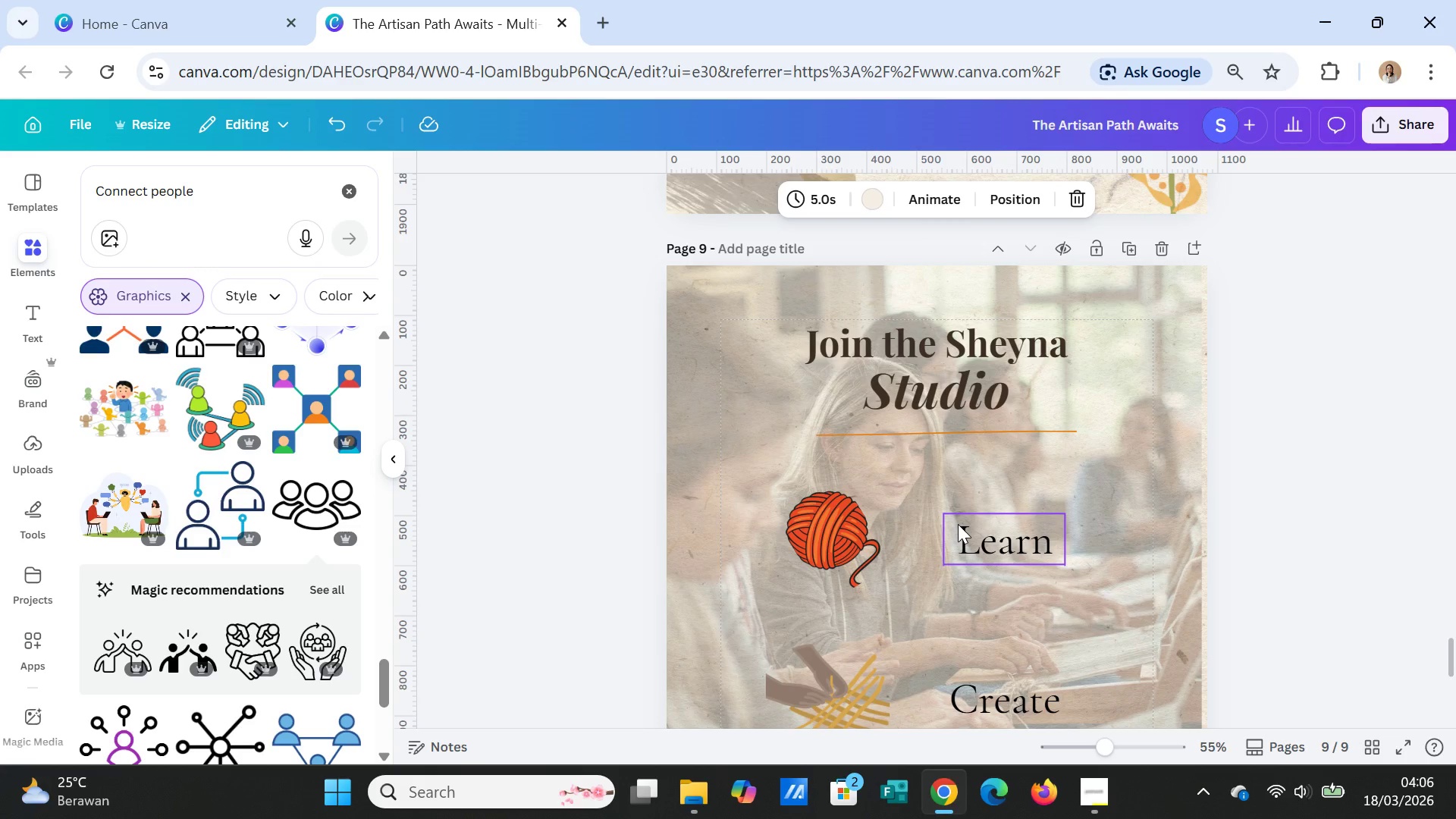 
scroll: coordinate [1225, 470], scroll_direction: up, amount: 4.0
 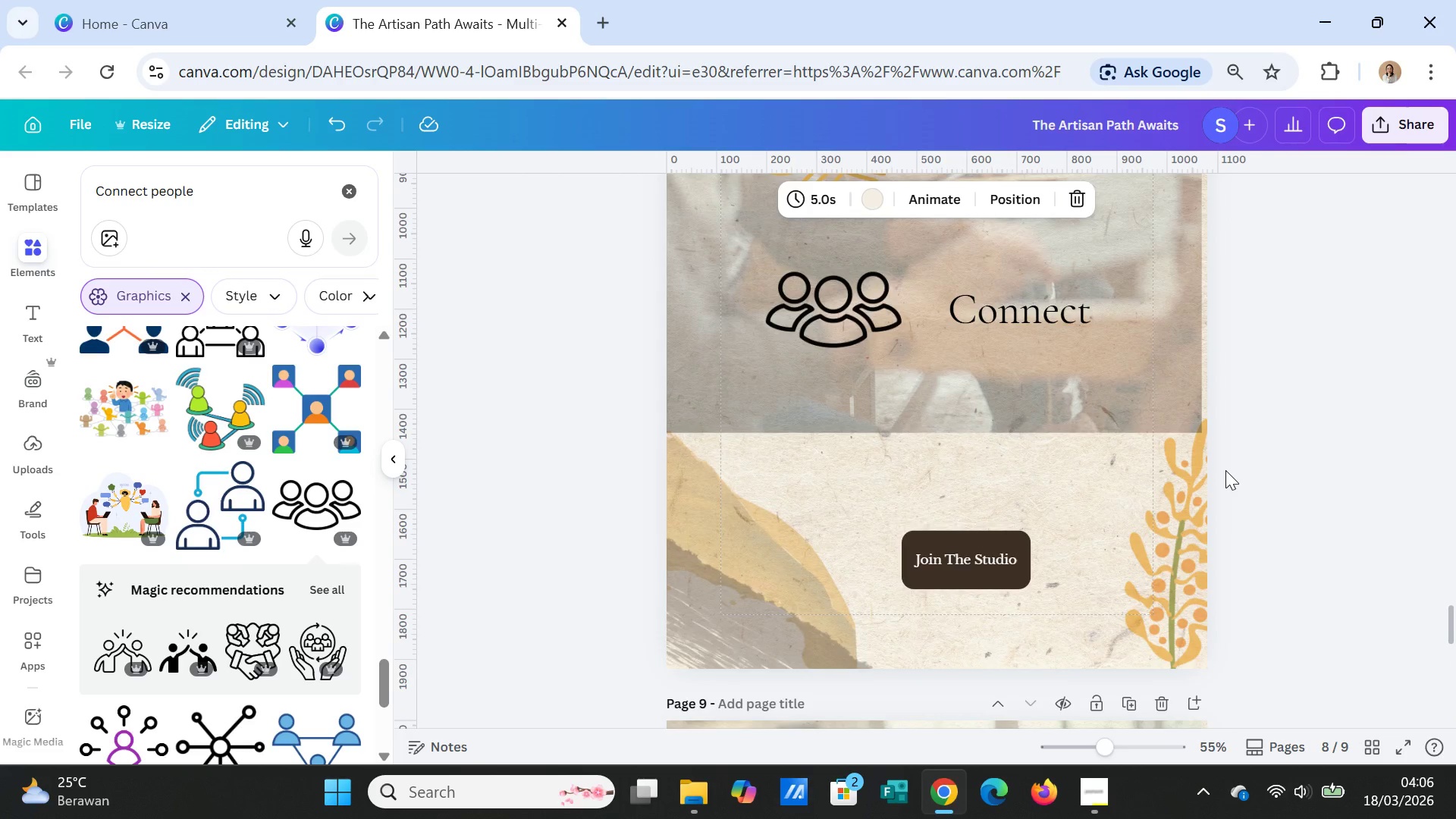 
scroll: coordinate [1225, 470], scroll_direction: down, amount: 9.0
 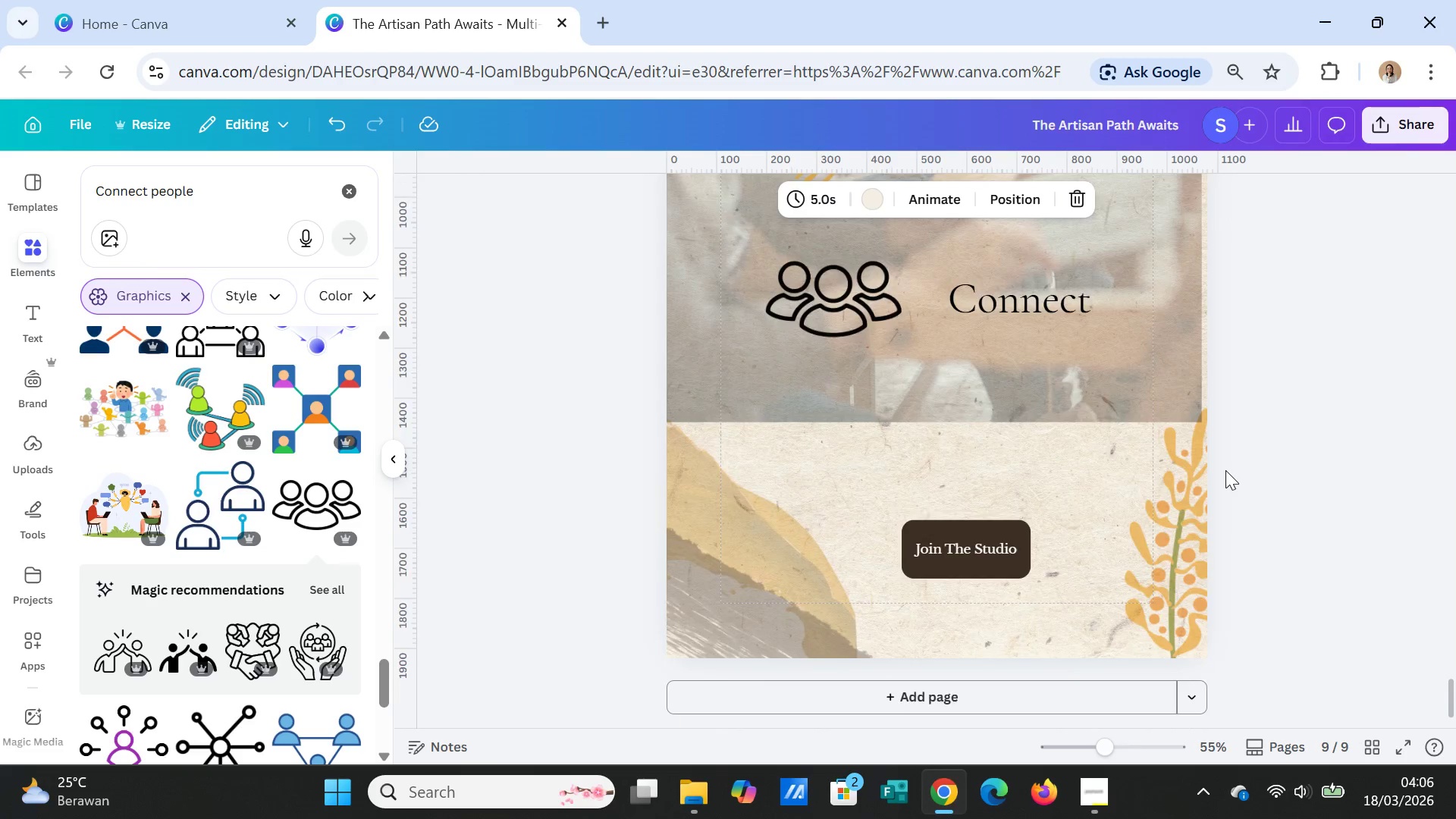 
scroll: coordinate [1150, 413], scroll_direction: up, amount: 6.0
 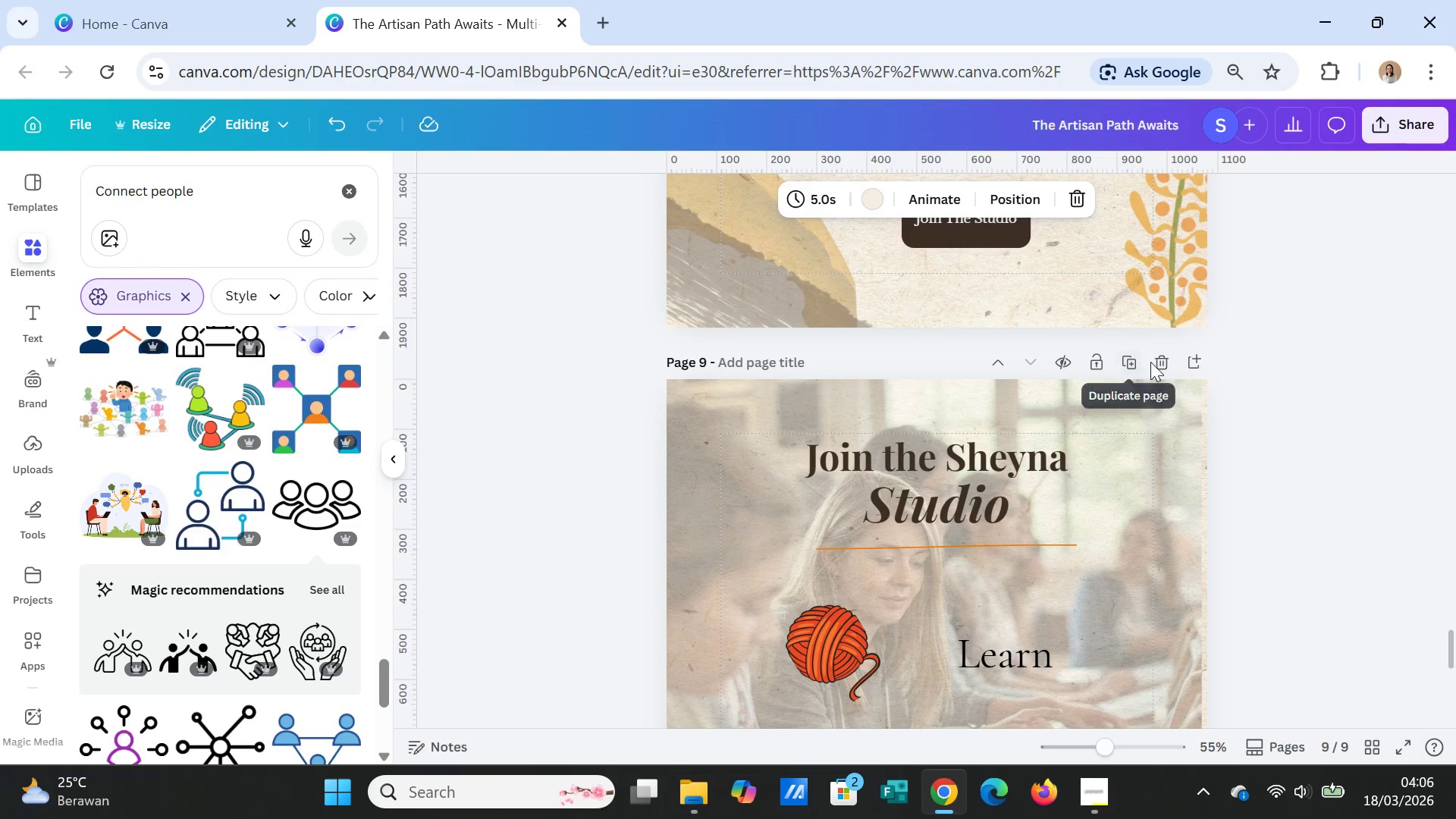 
left_click([1160, 363])
 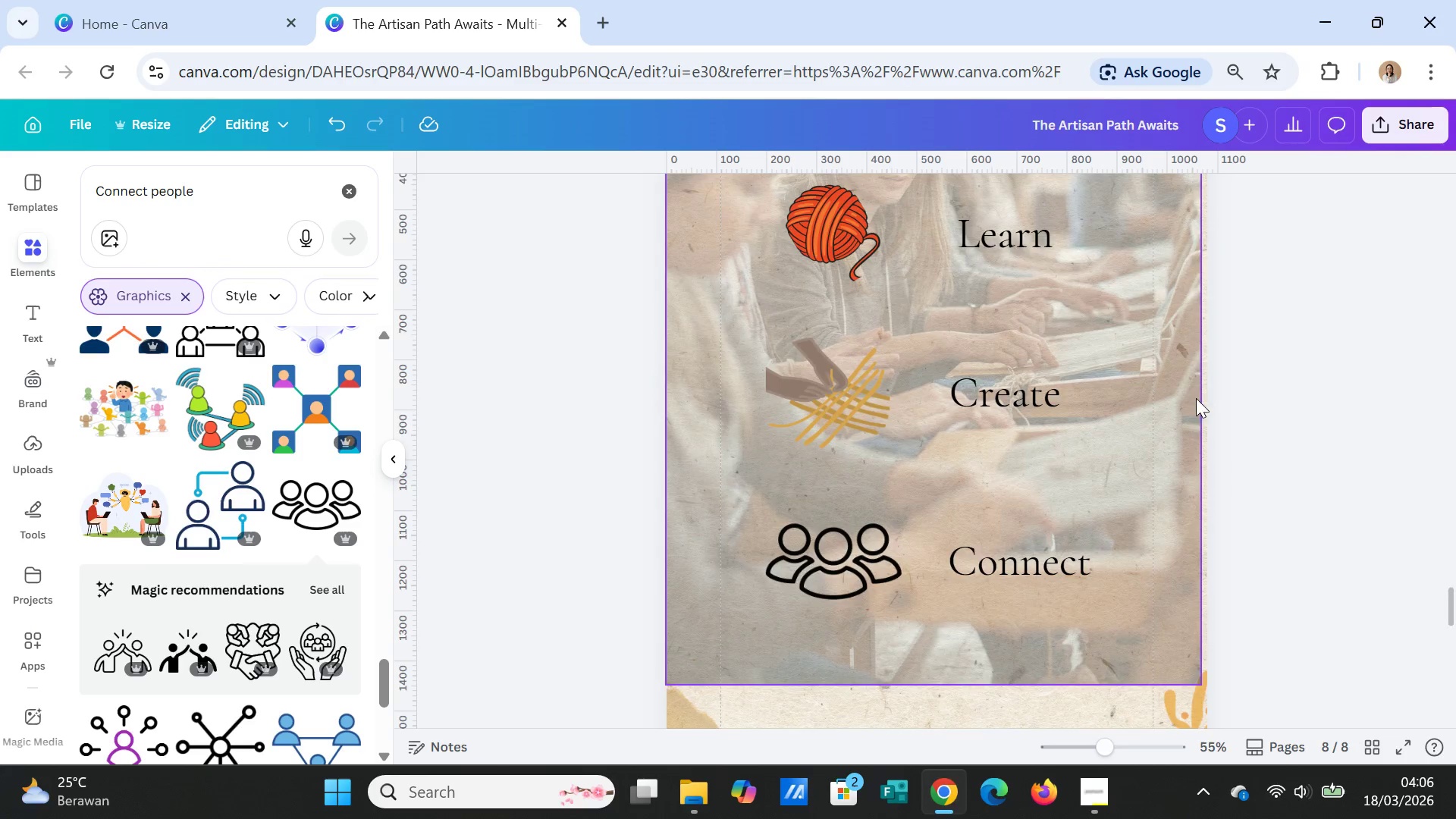 
scroll: coordinate [1201, 409], scroll_direction: up, amount: 3.0
 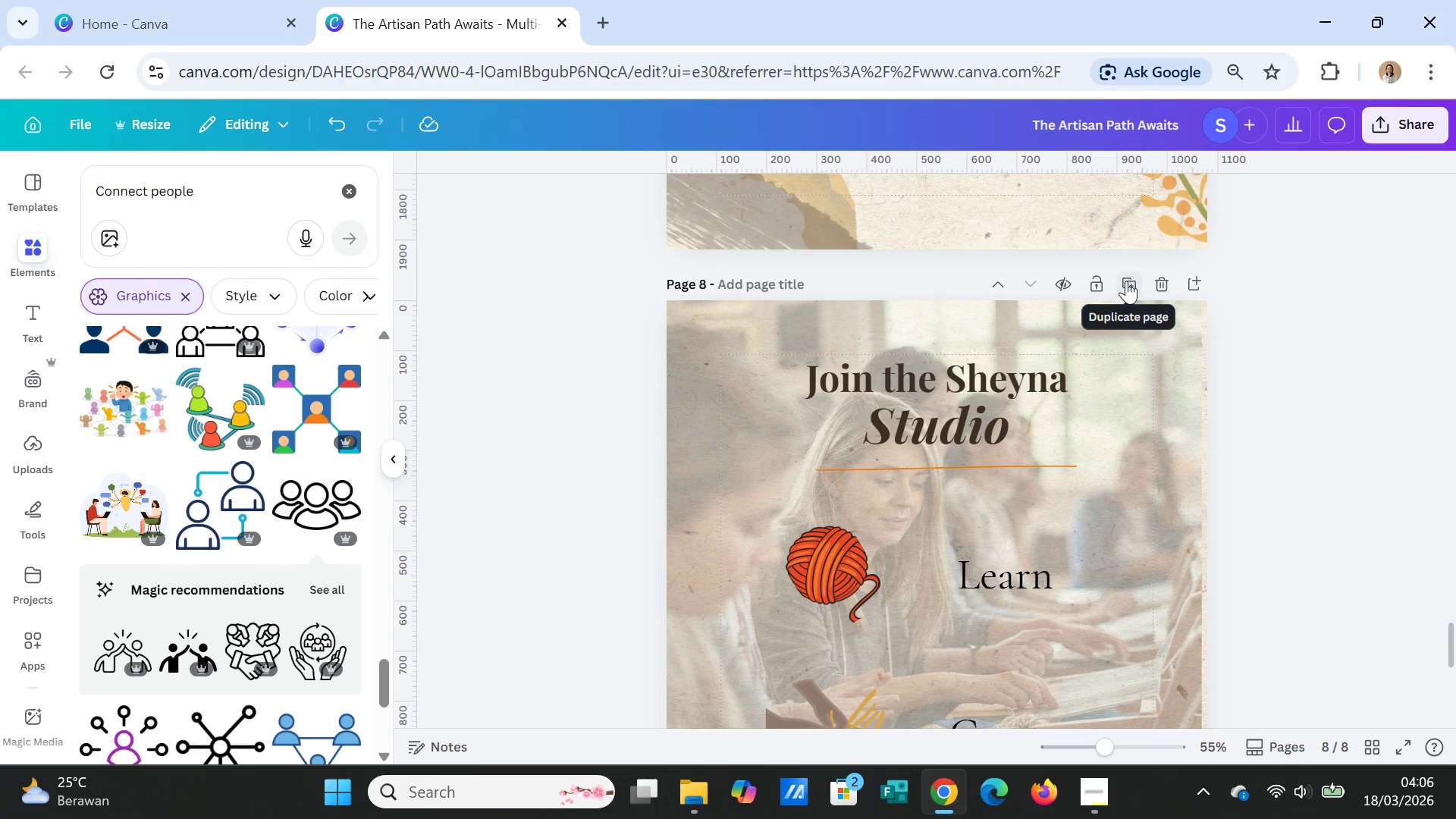 
scroll: coordinate [1119, 549], scroll_direction: down, amount: 6.0
 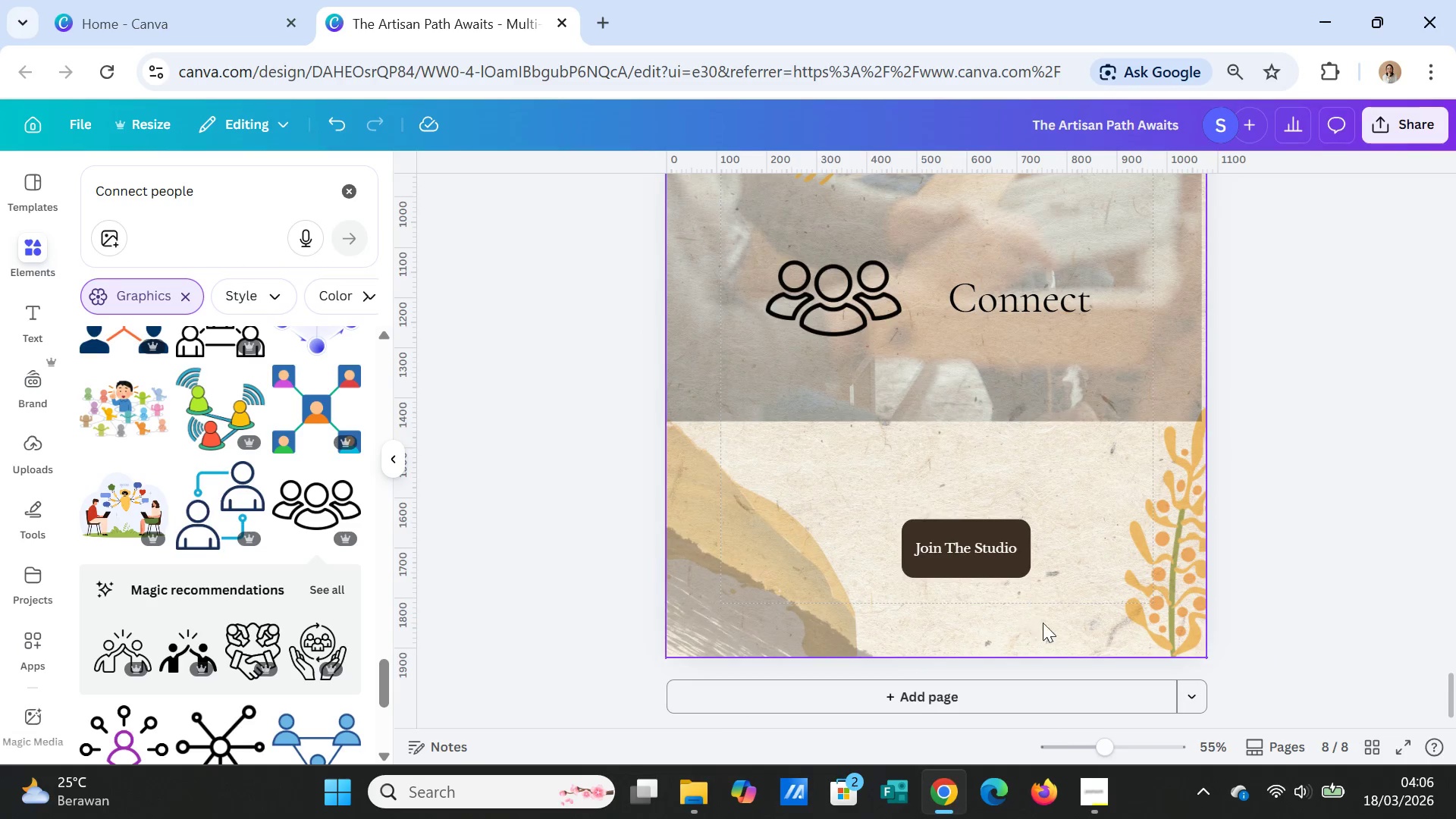 
scroll: coordinate [1065, 642], scroll_direction: up, amount: 8.0
 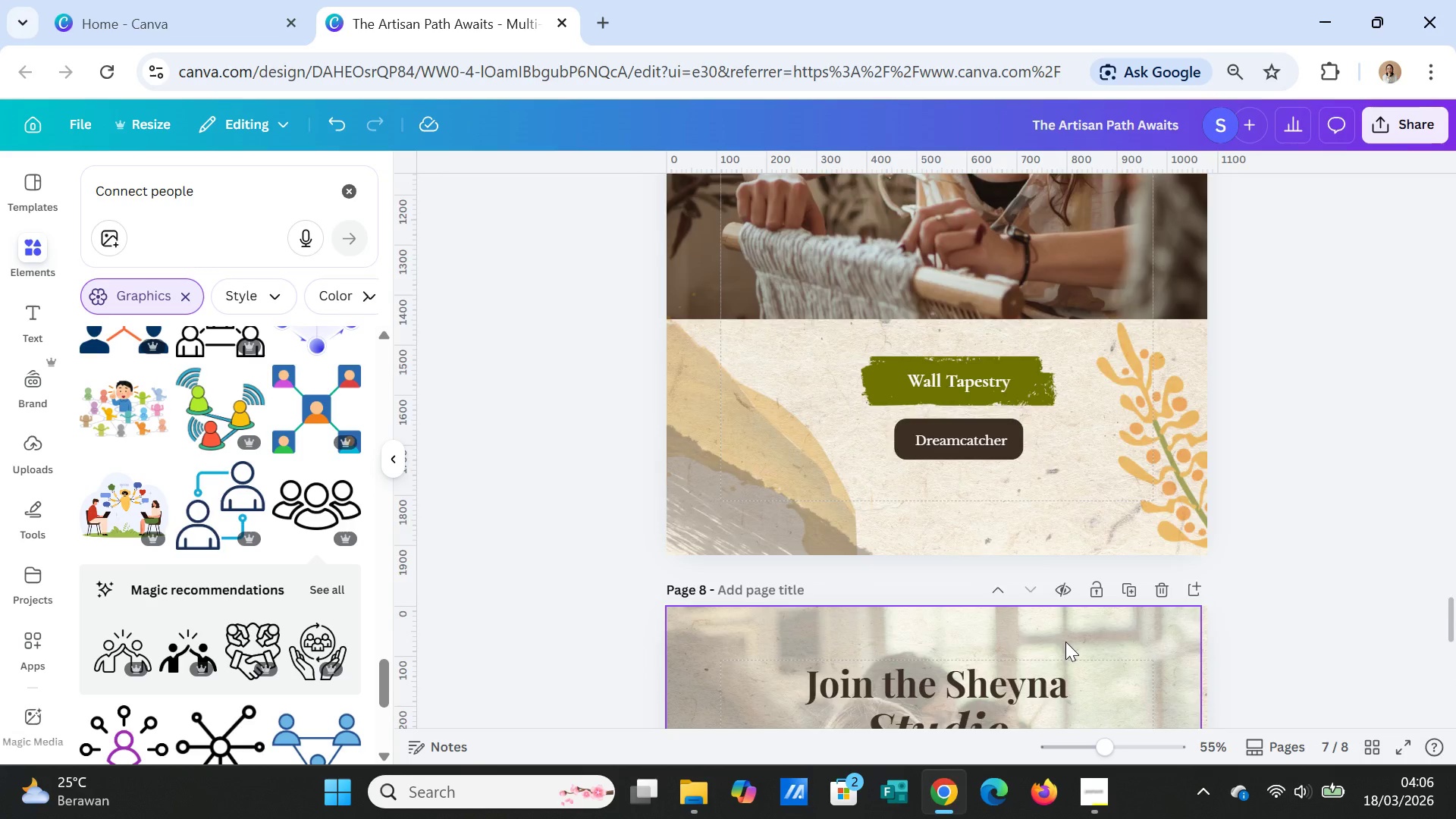 
scroll: coordinate [1065, 642], scroll_direction: down, amount: 13.0
 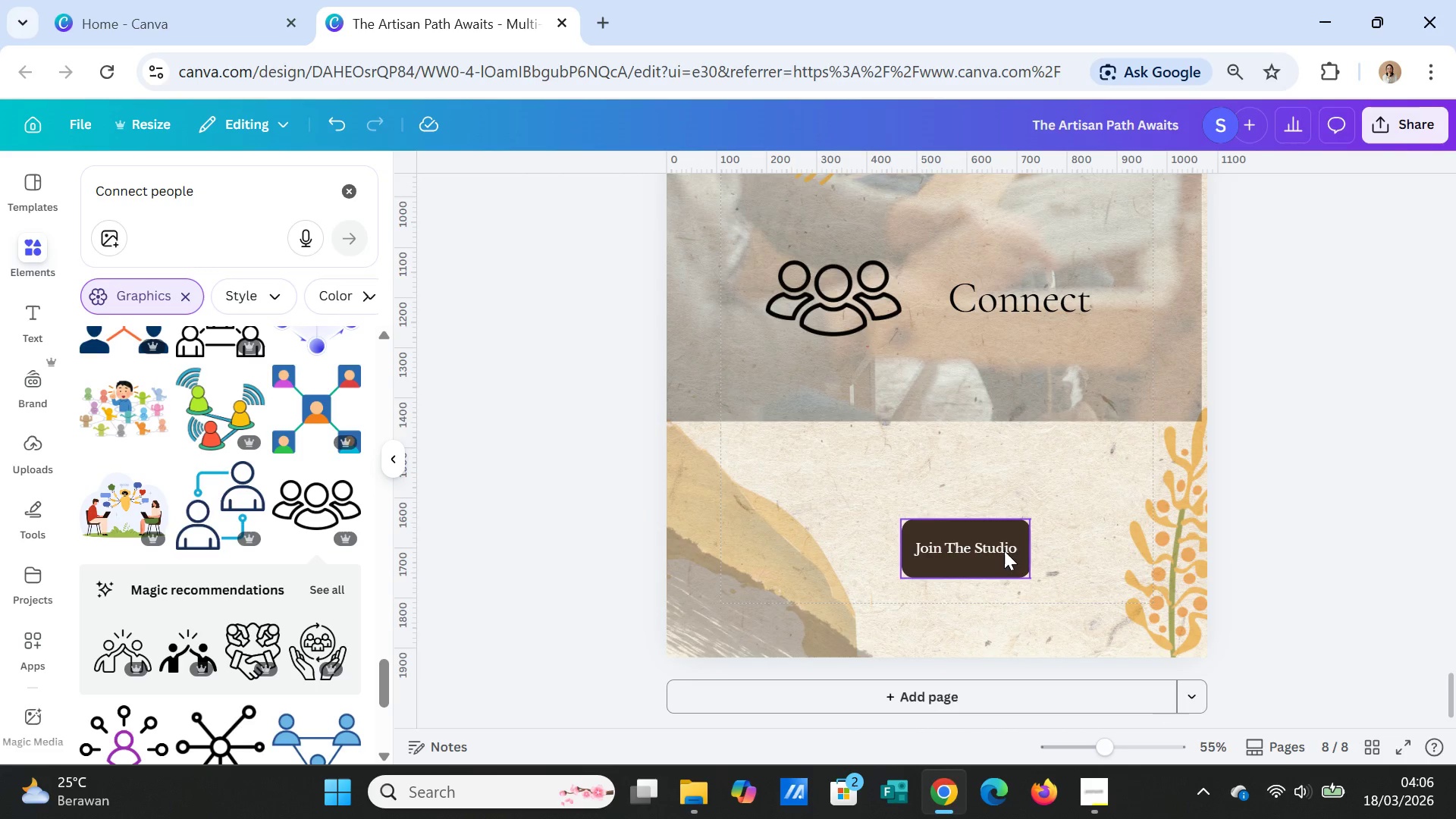 
double_click([1004, 551])
 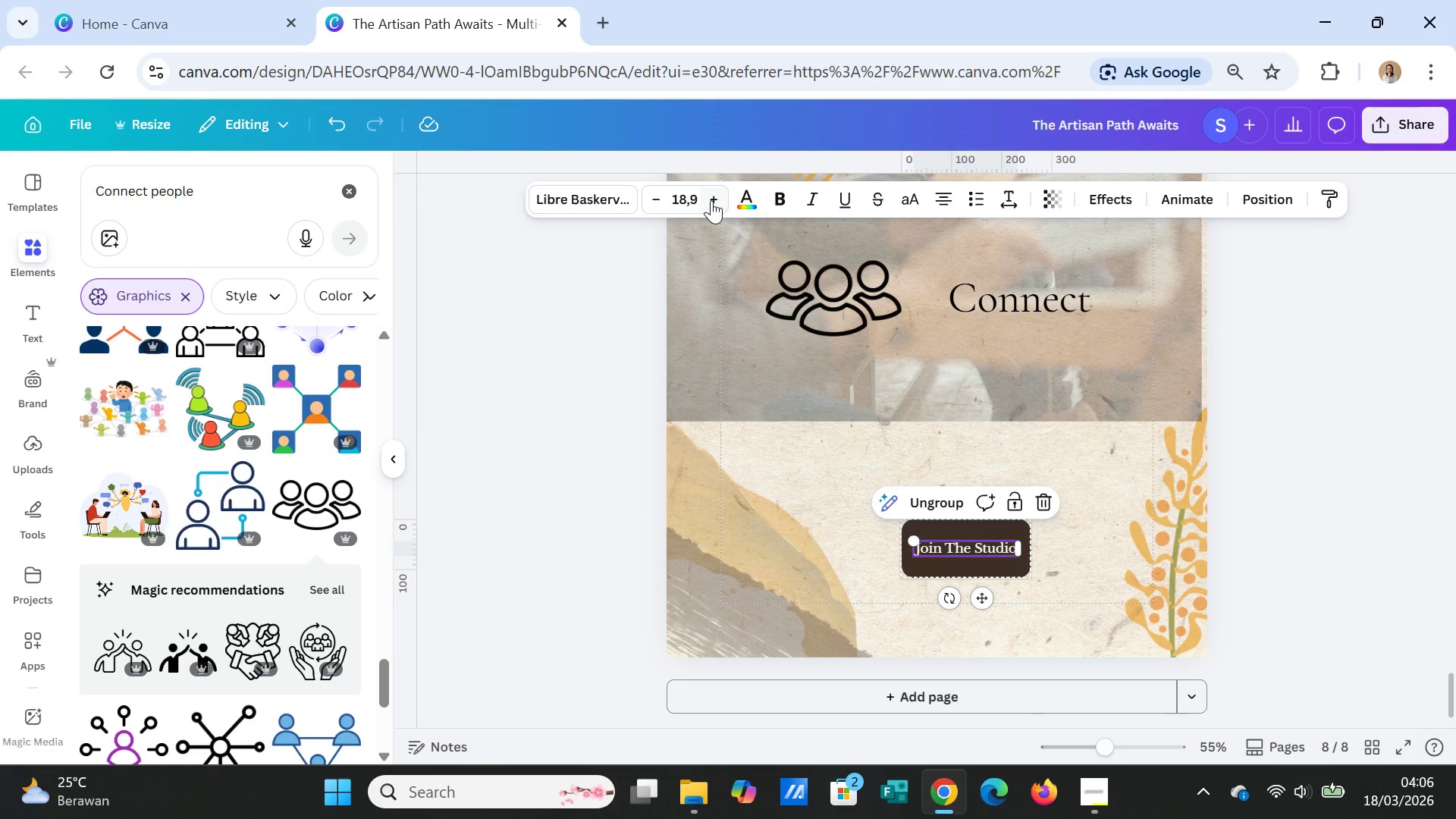 
double_click([712, 196])
 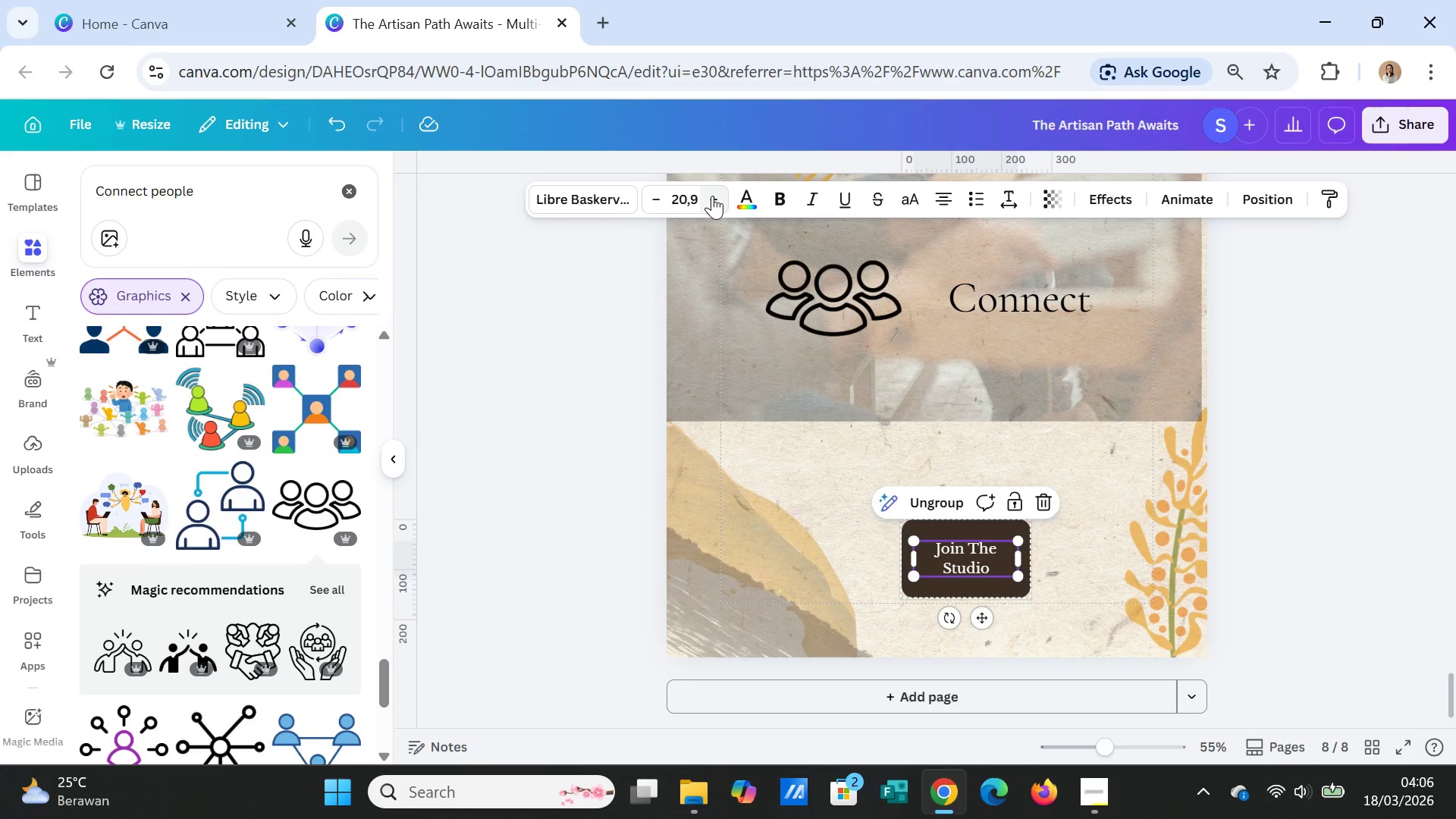 
double_click([712, 196])
 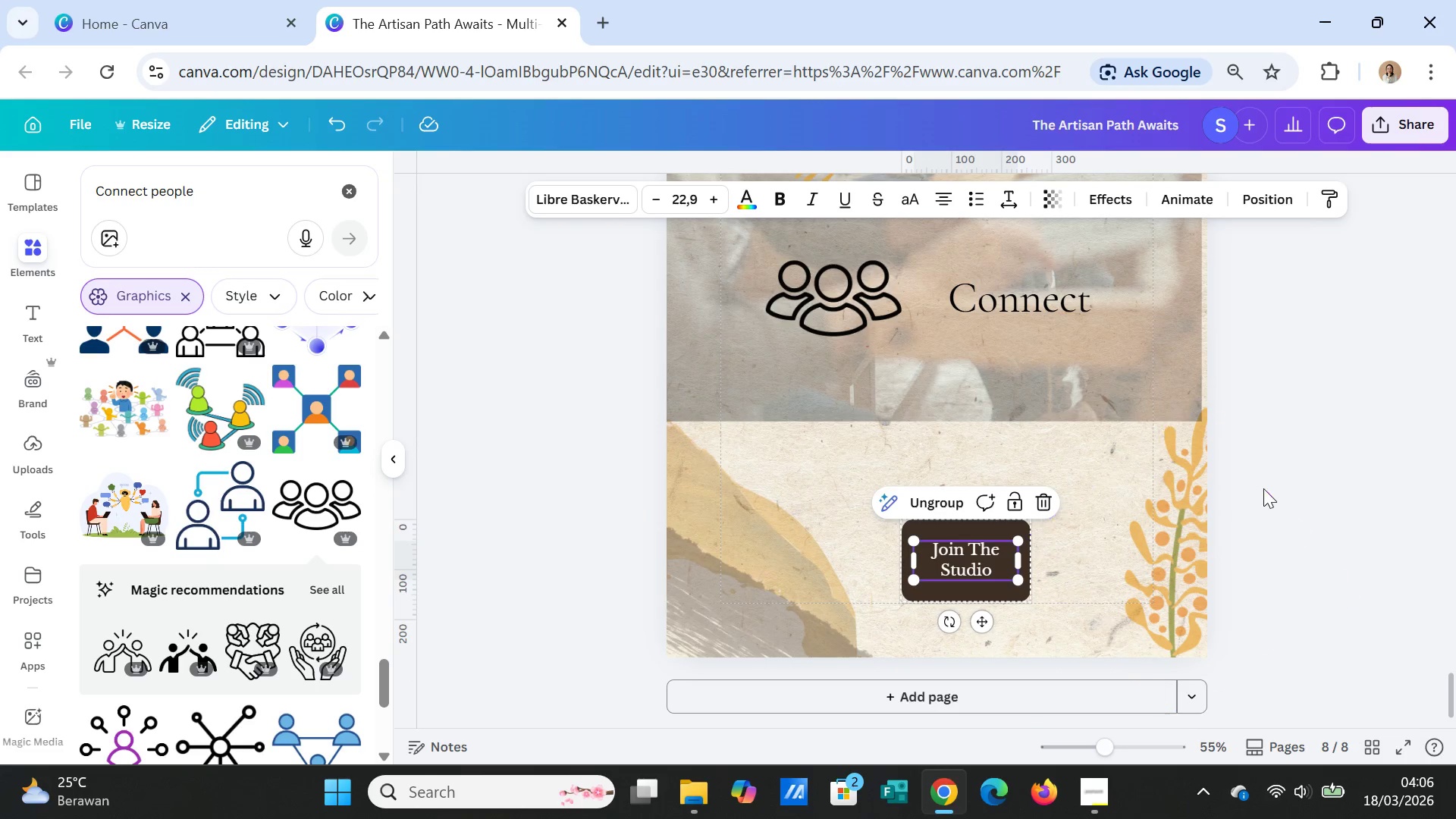 
left_click([1266, 488])
 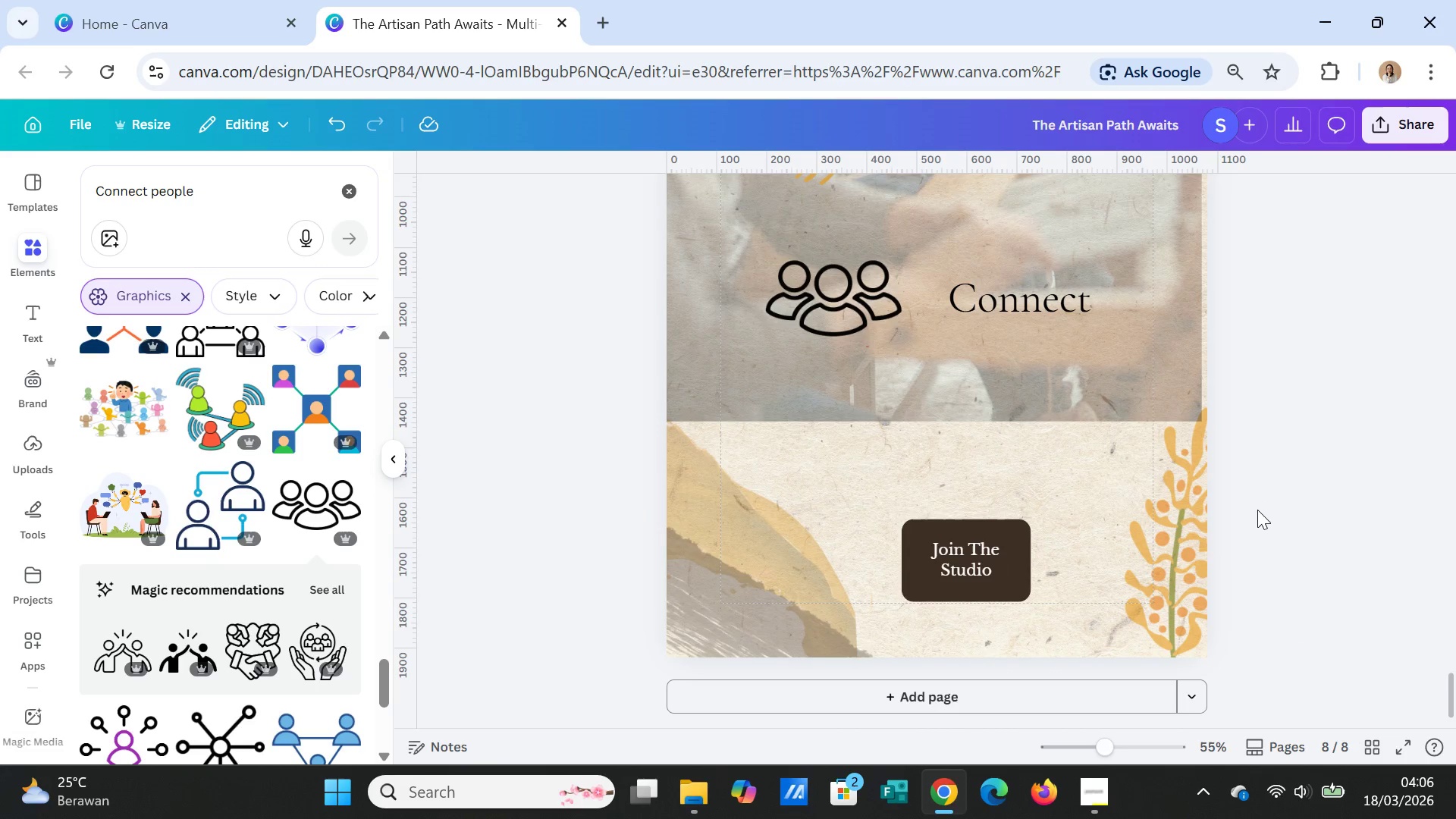 
scroll: coordinate [1253, 527], scroll_direction: down, amount: 3.0
 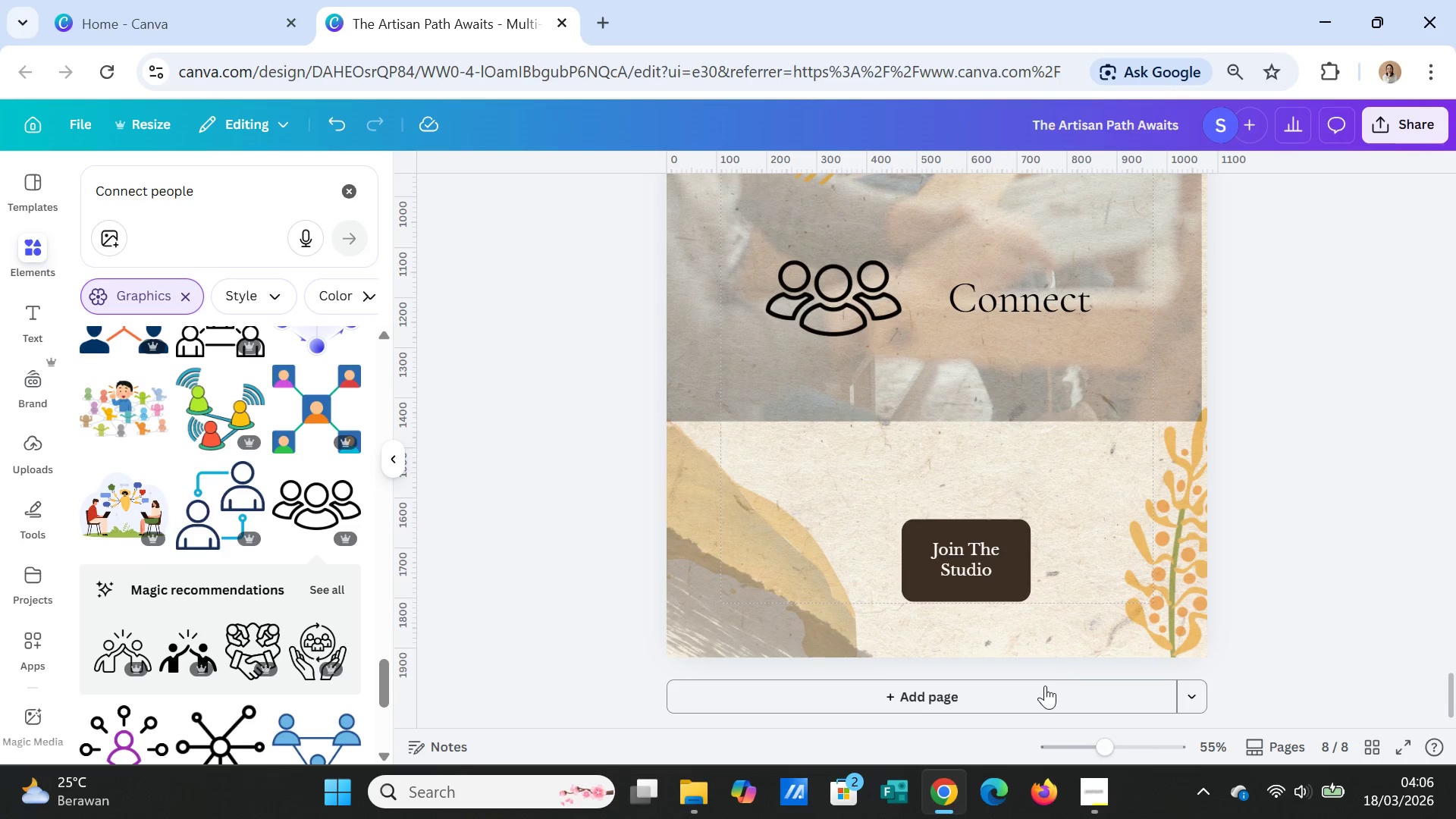 
left_click([1044, 686])
 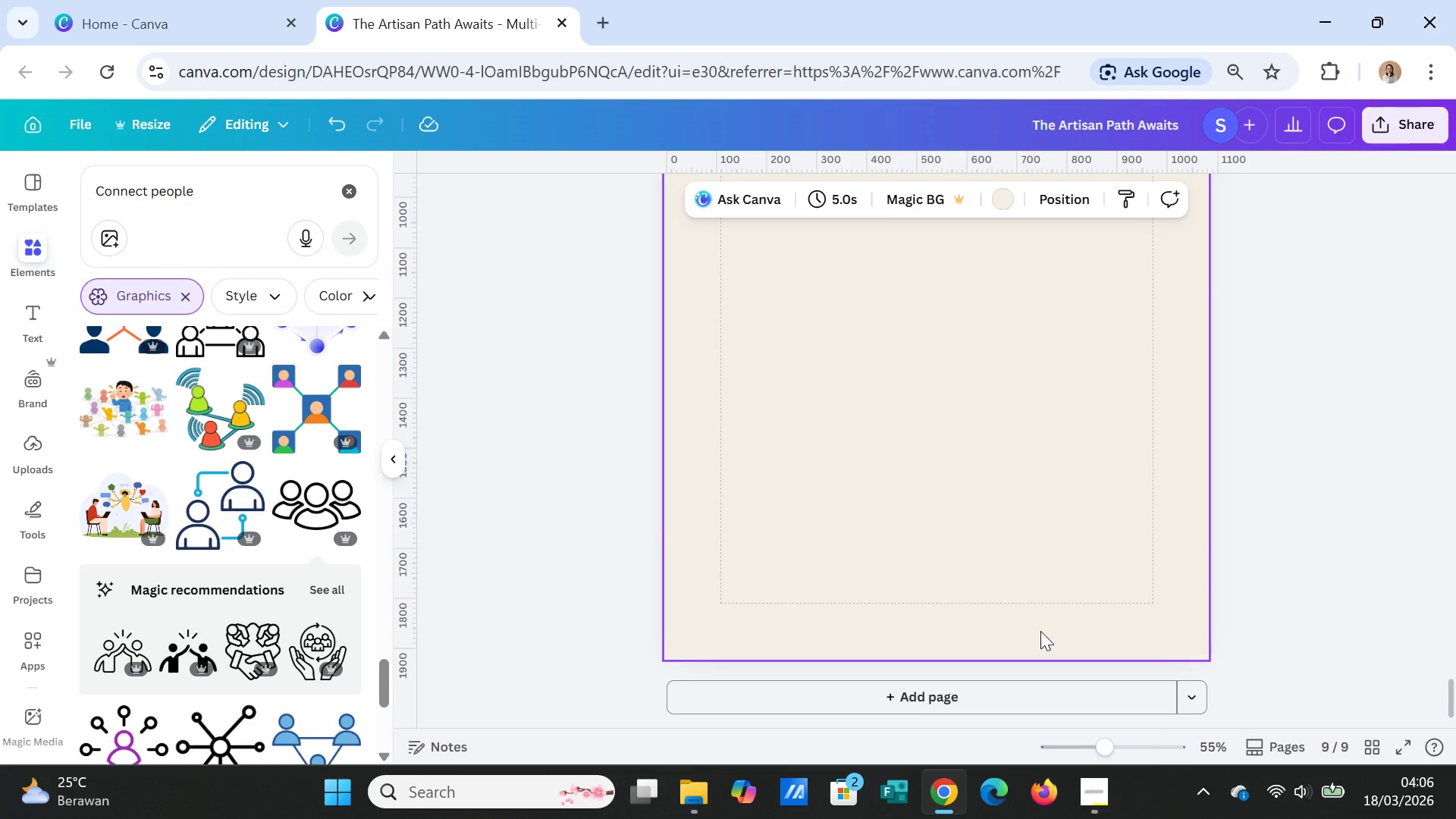 
right_click([959, 482])
 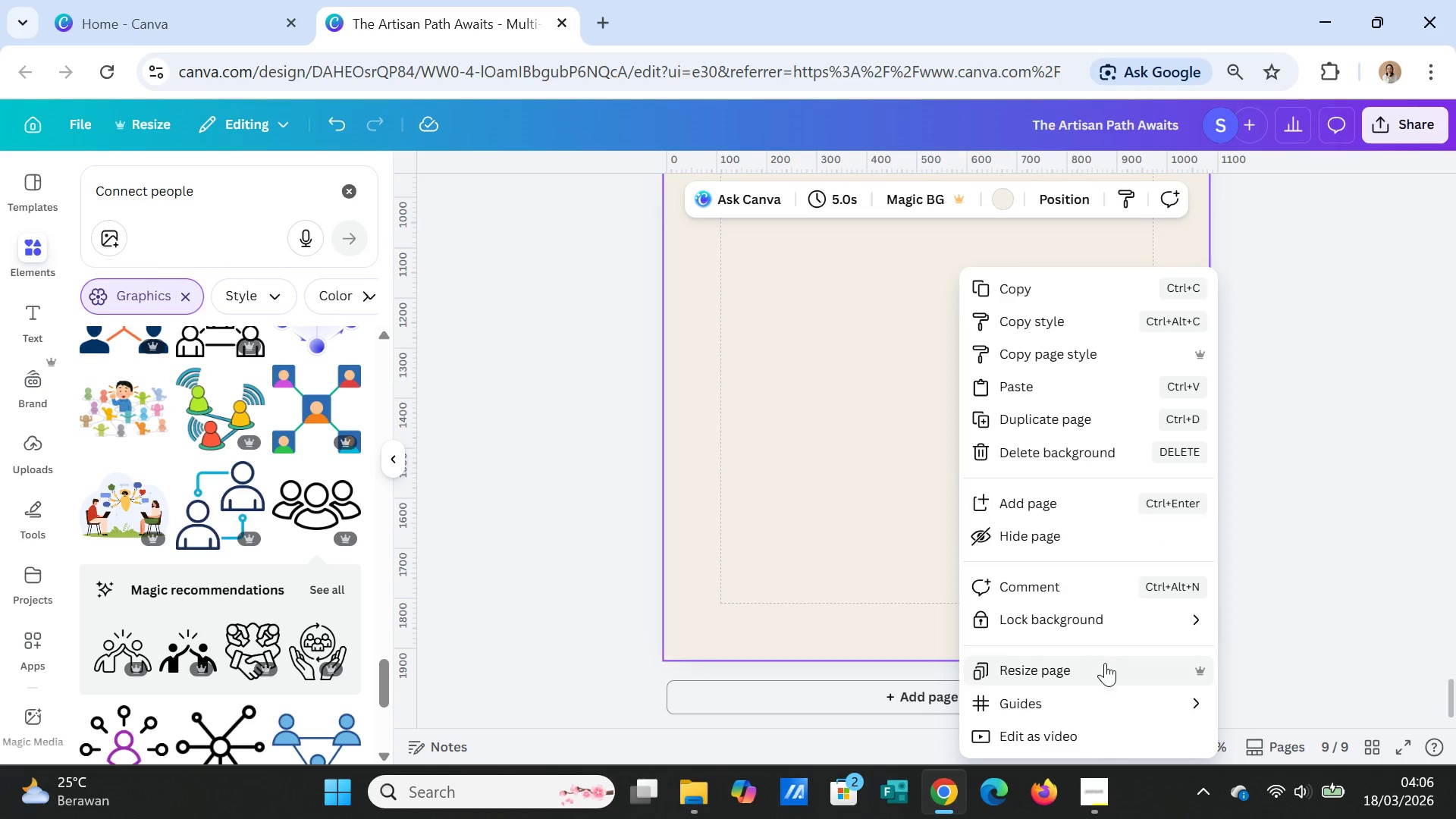 
left_click([1104, 664])
 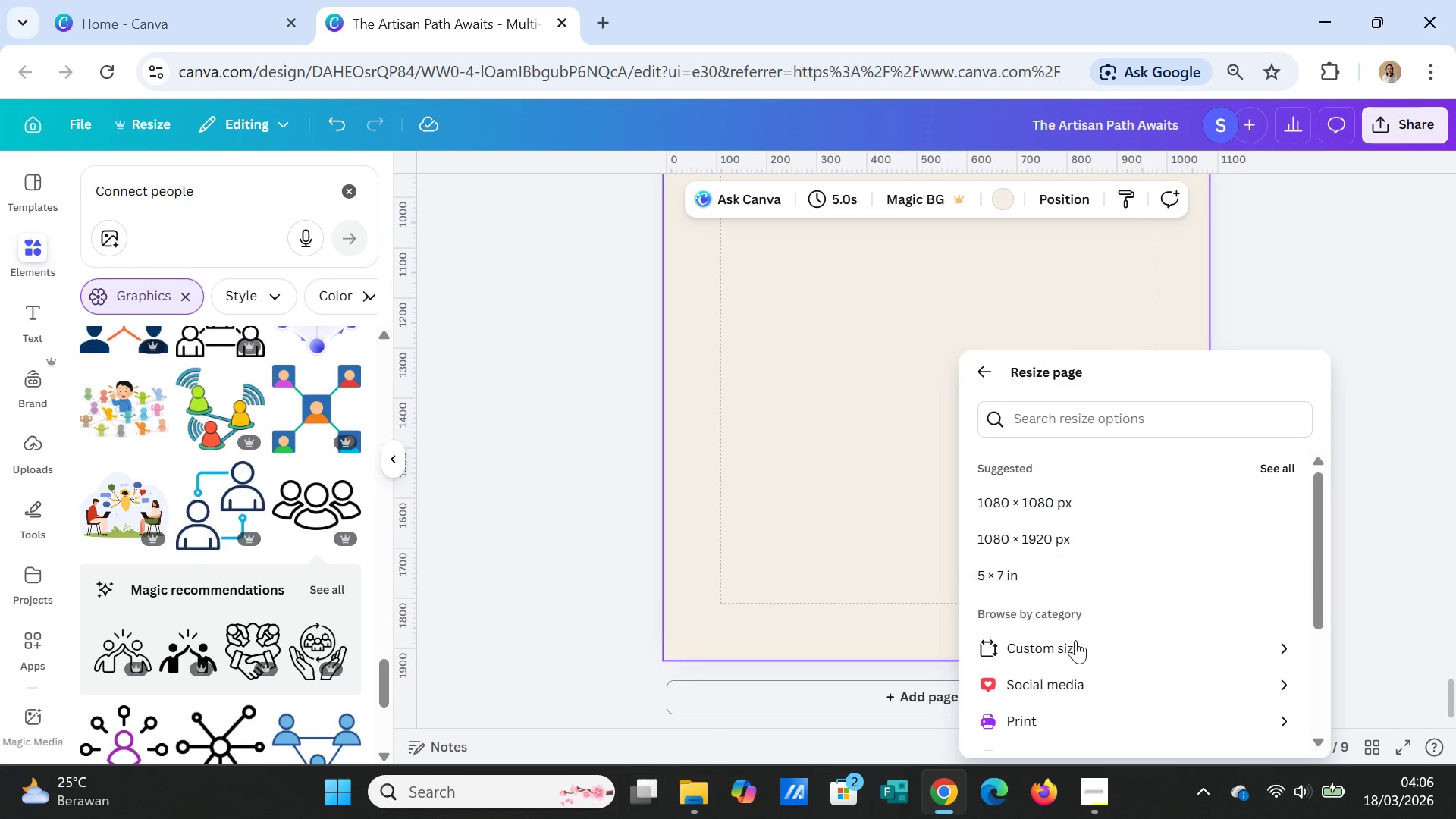 
left_click([1056, 651])
 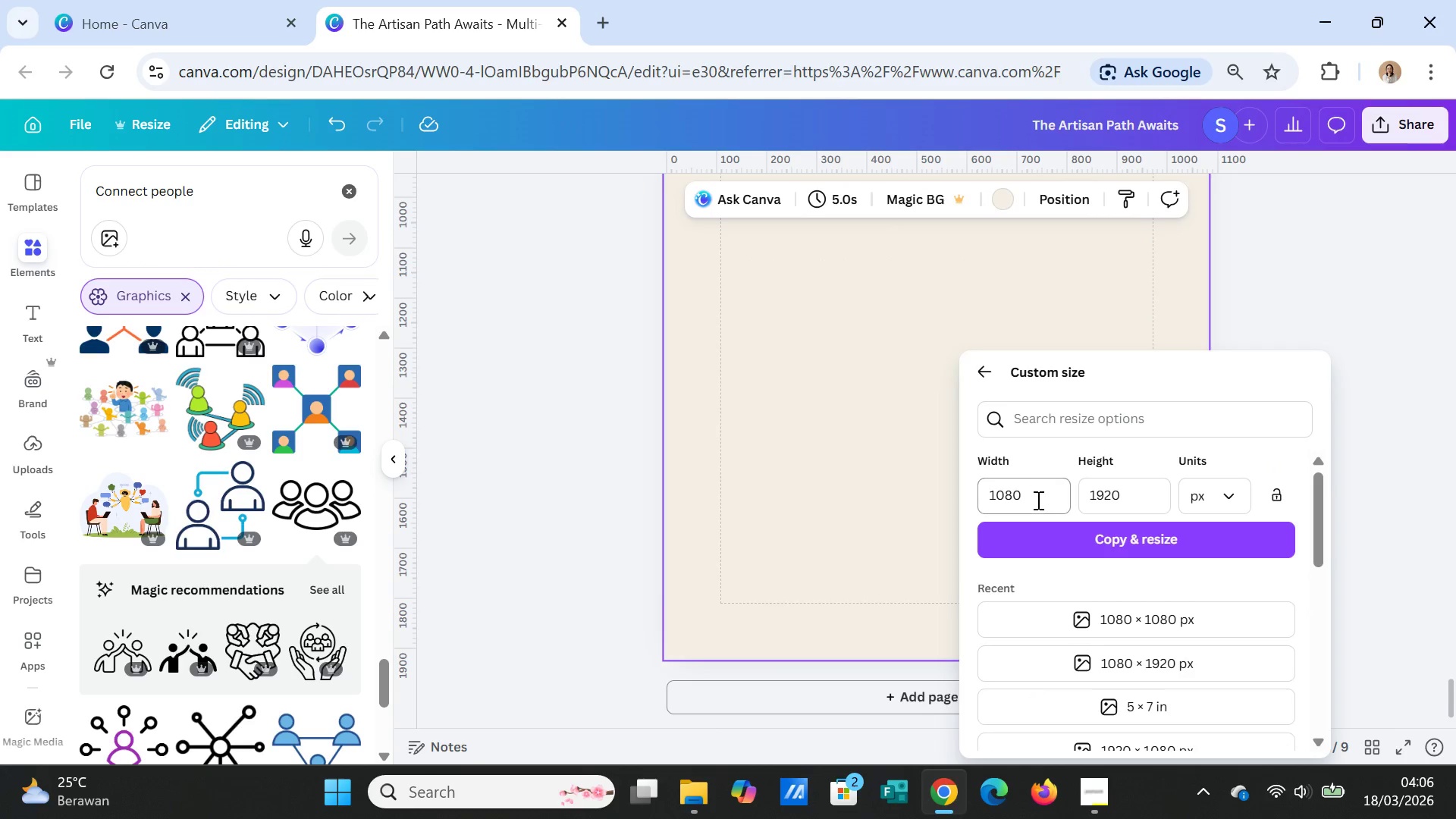 
double_click([1037, 500])
 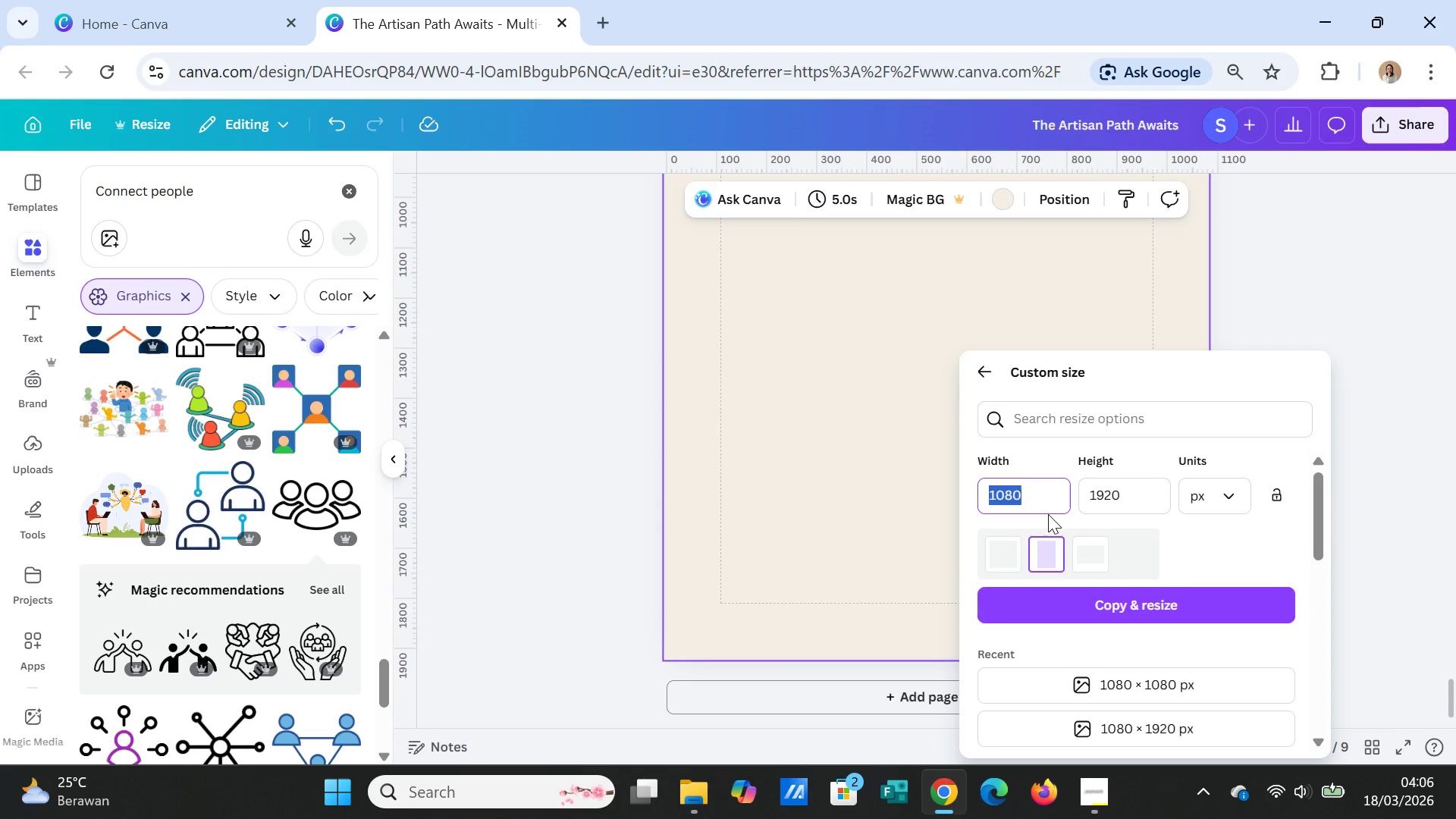 
type(1000)
 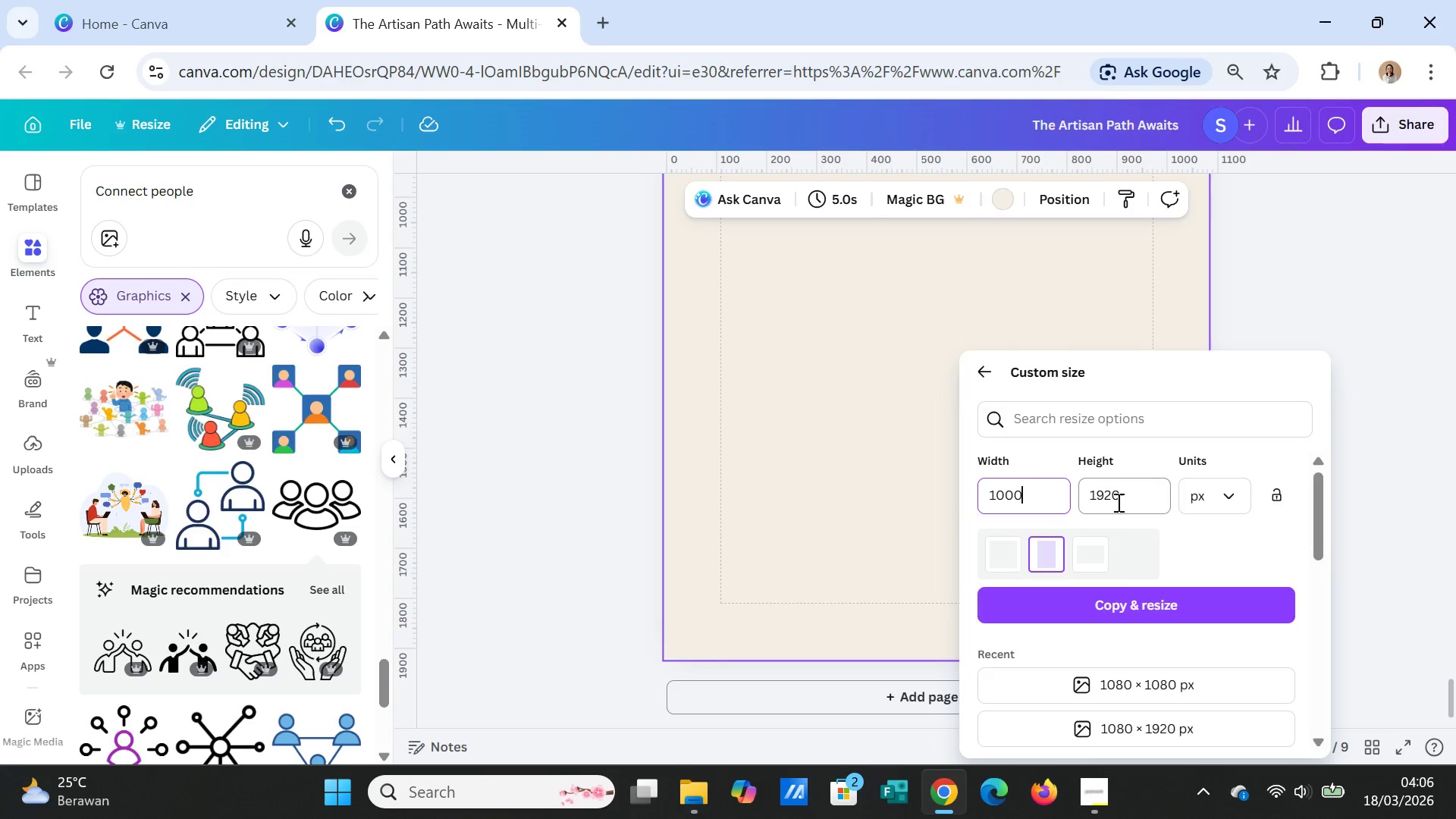 
double_click([1119, 497])
 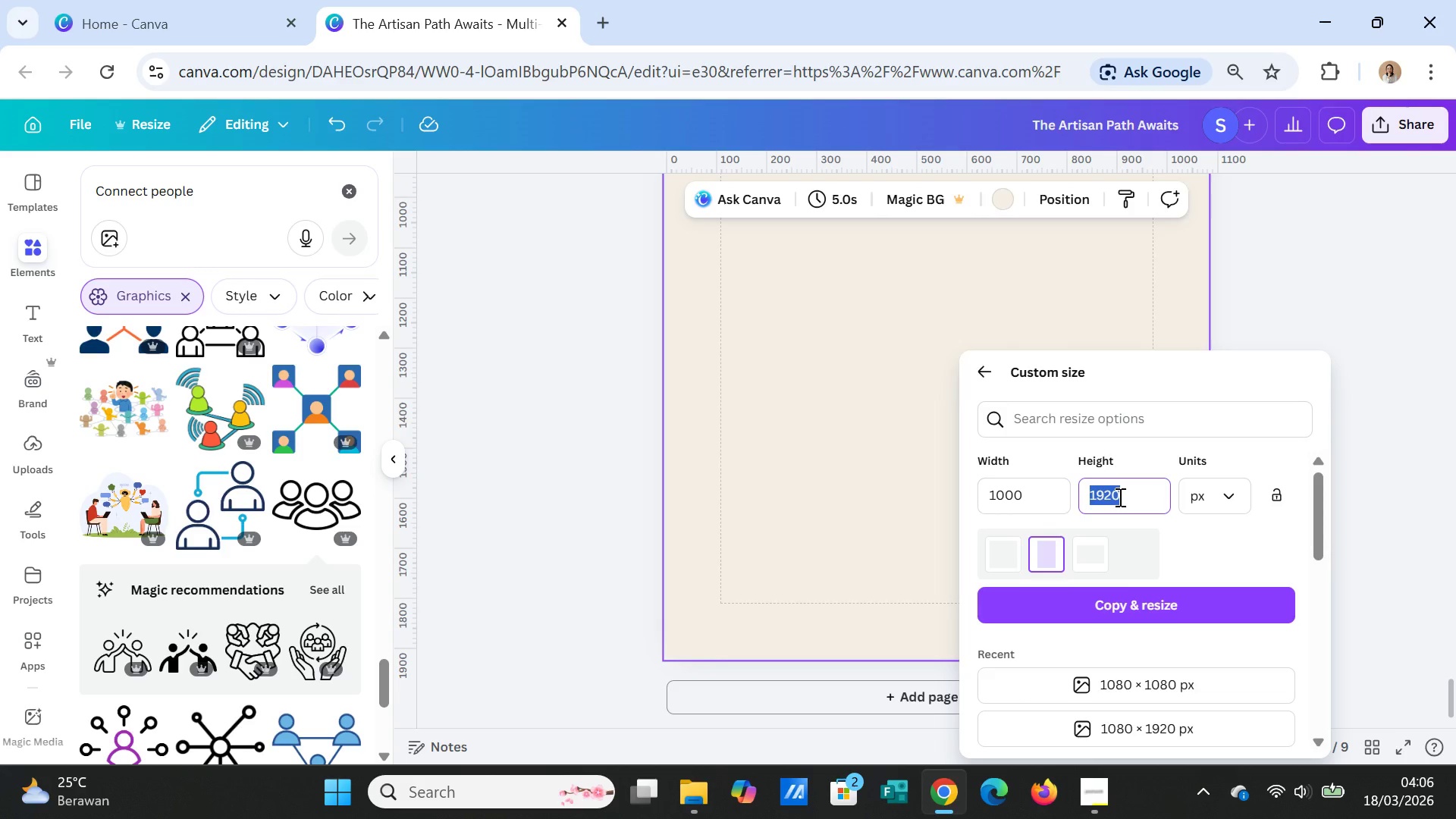 
type(1500)
 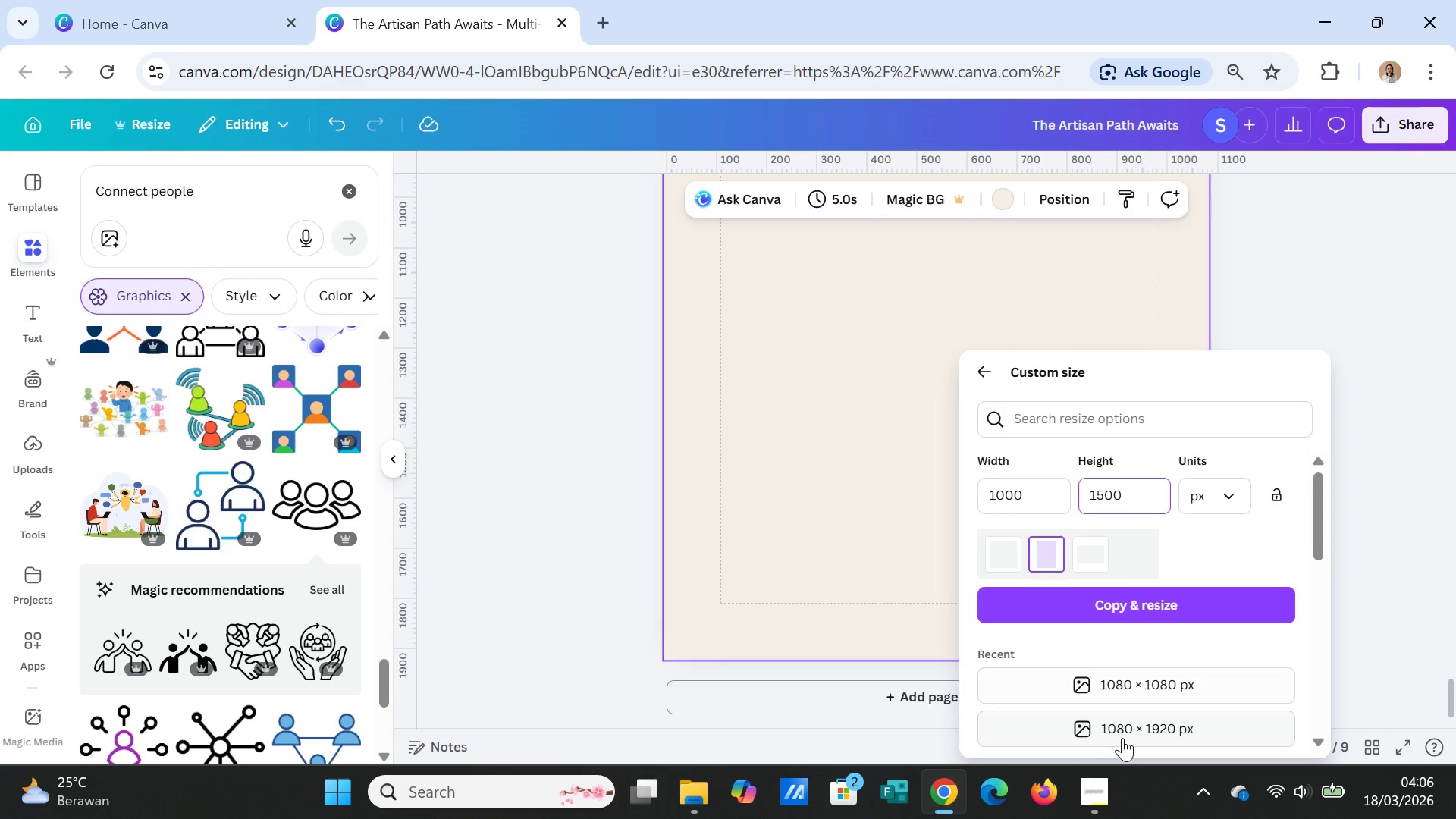 
left_click([1114, 792])